 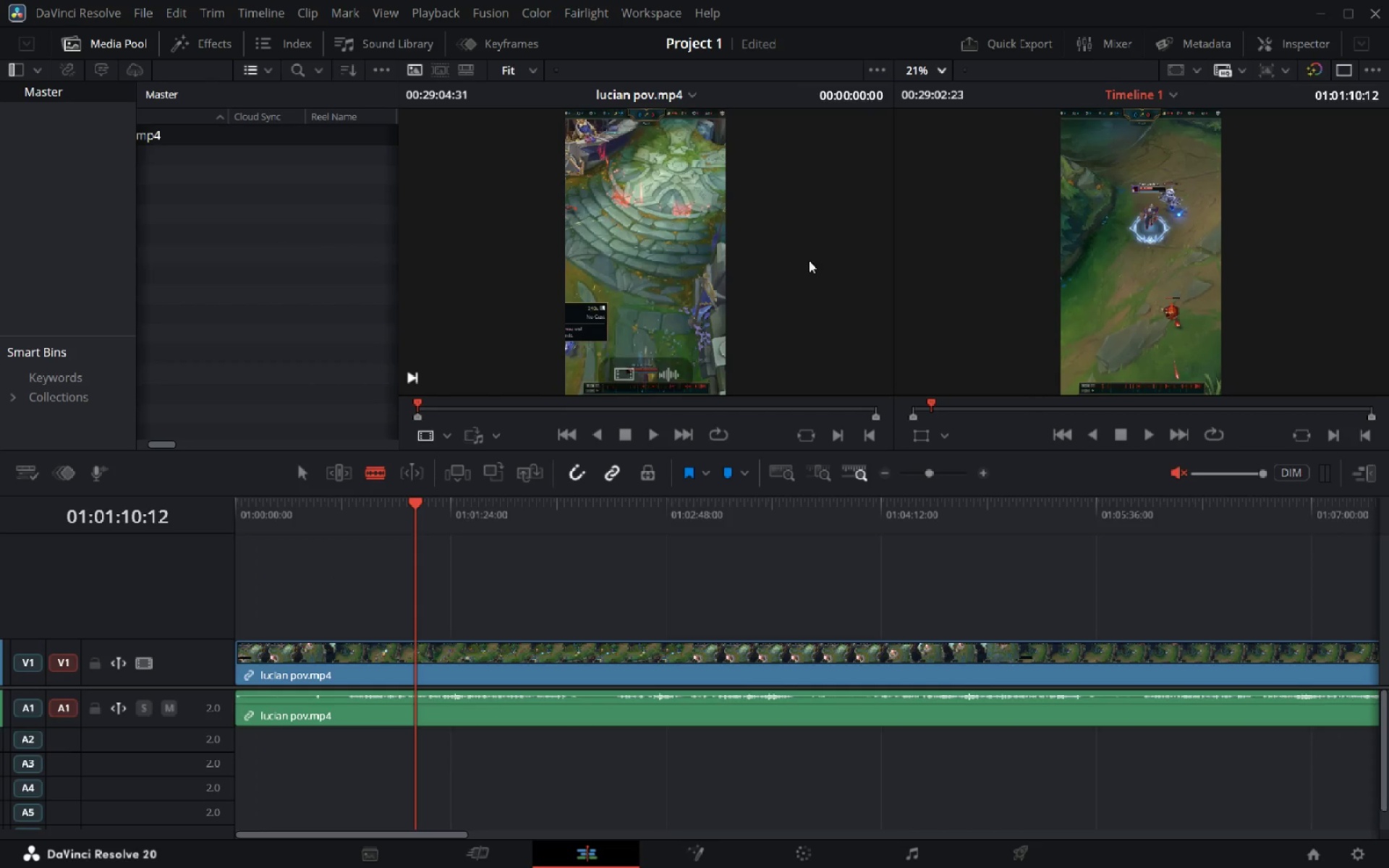 
left_click([1335, 67])
 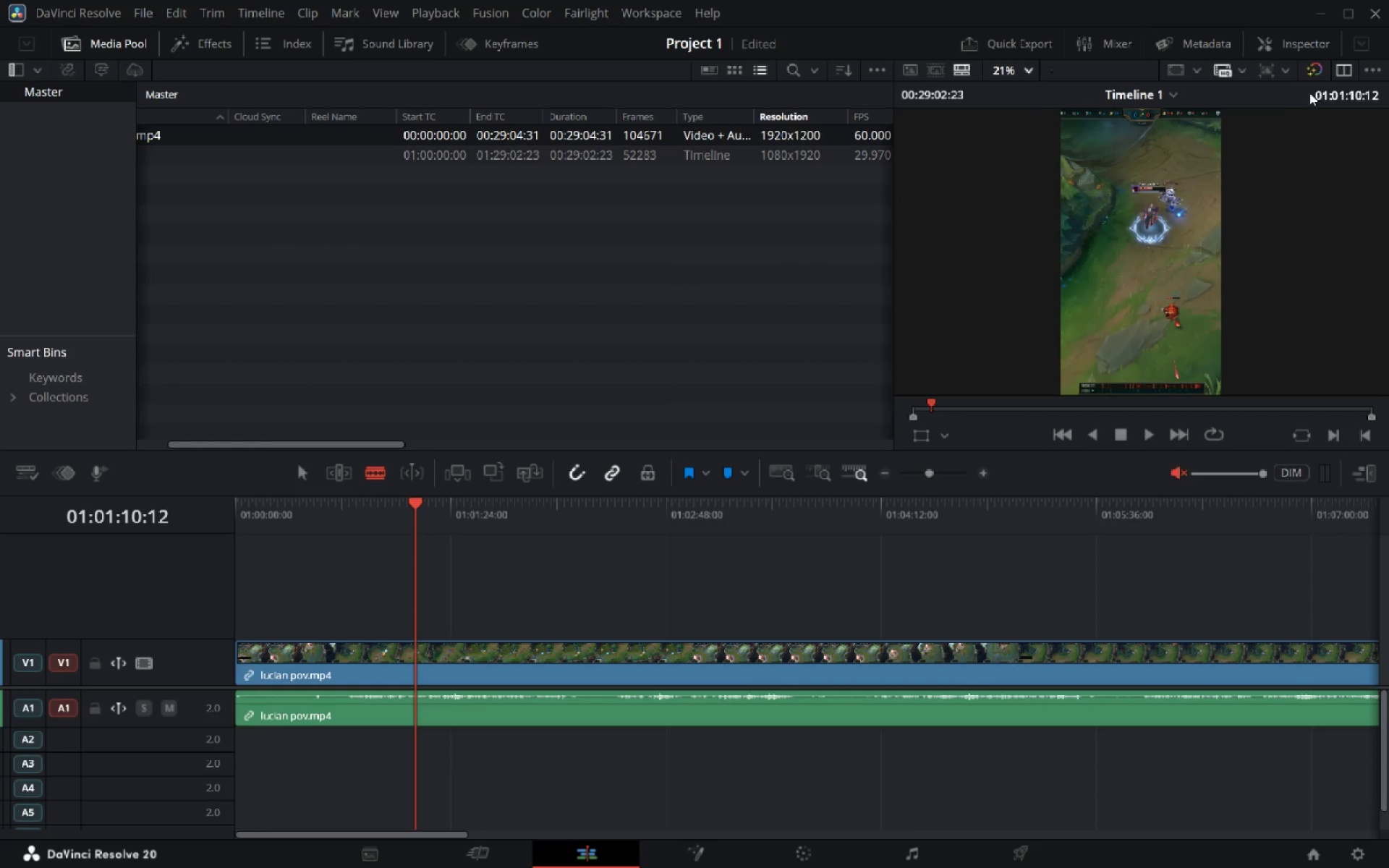 
key(Space)
 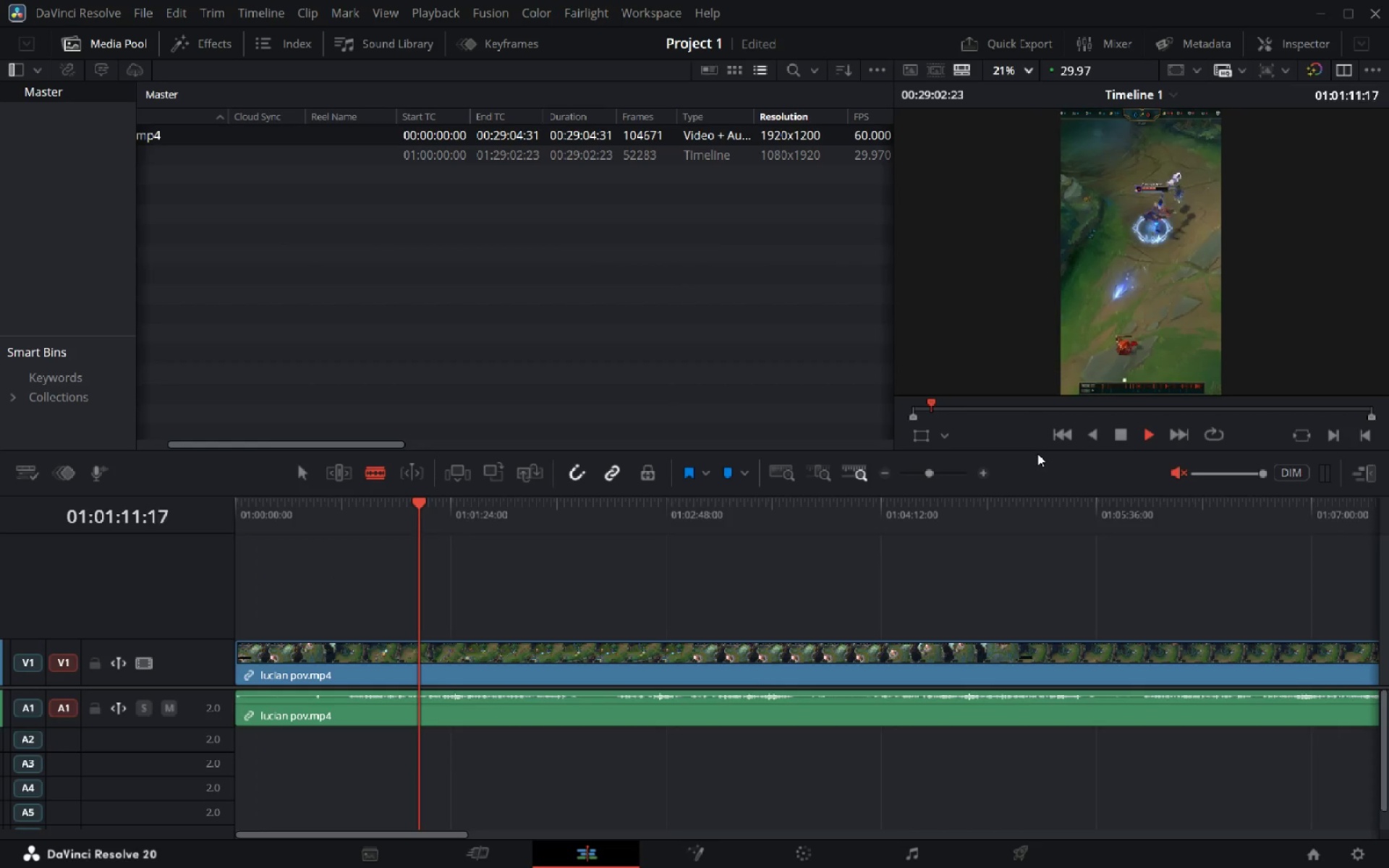 
left_click_drag(start_coordinate=[1041, 450], to_coordinate=[1022, 553])
 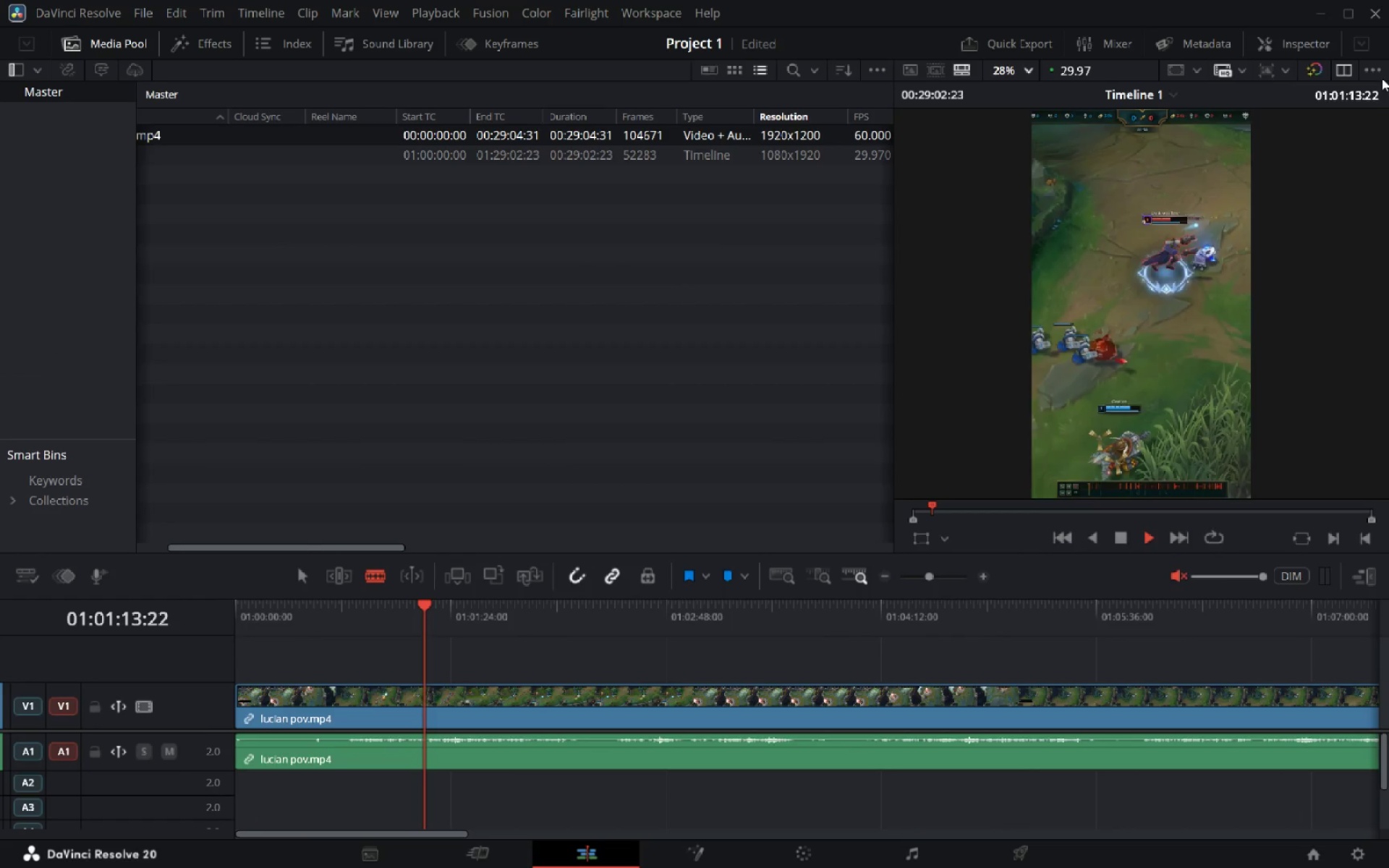 
key(Space)
 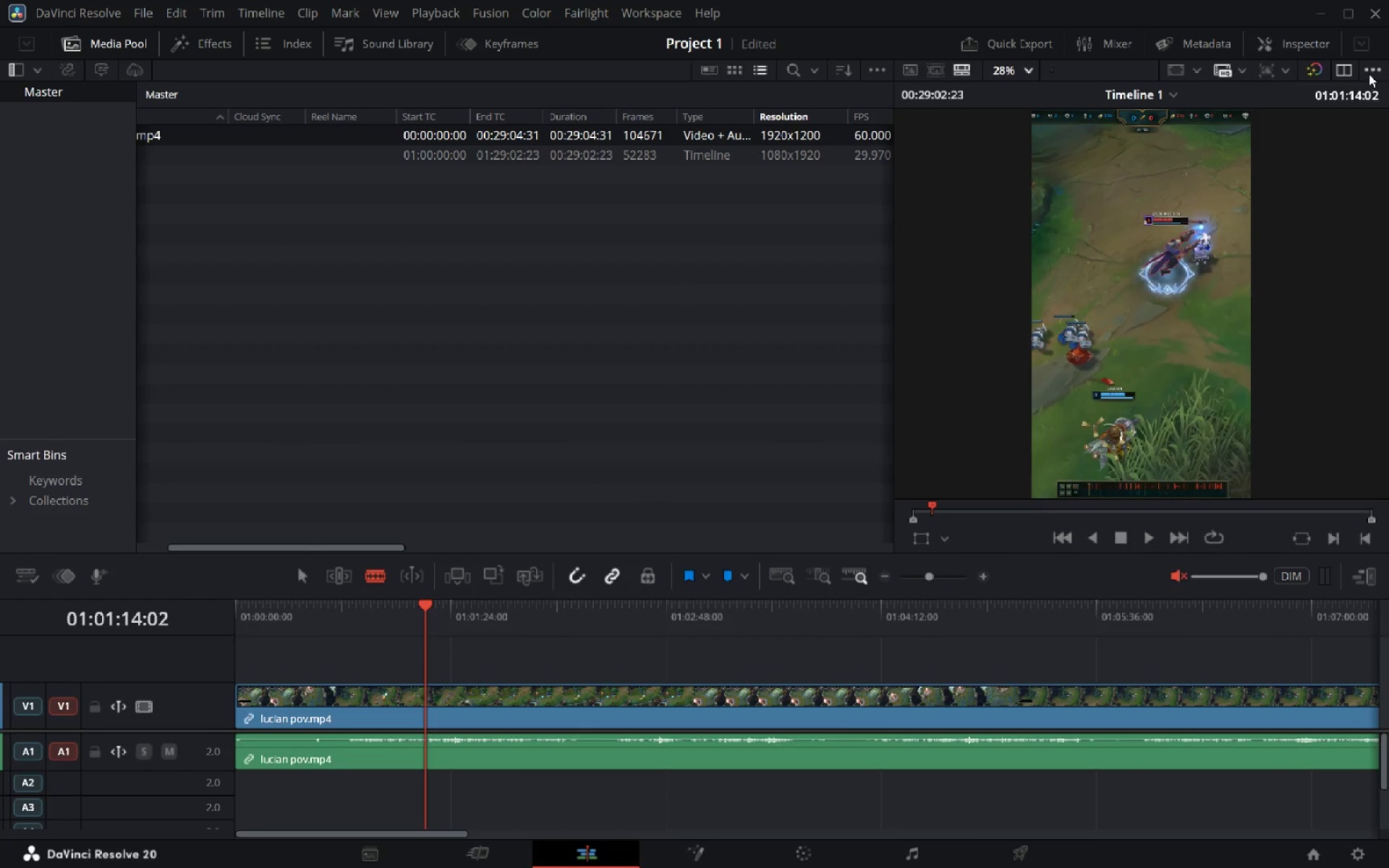 
left_click([1369, 74])
 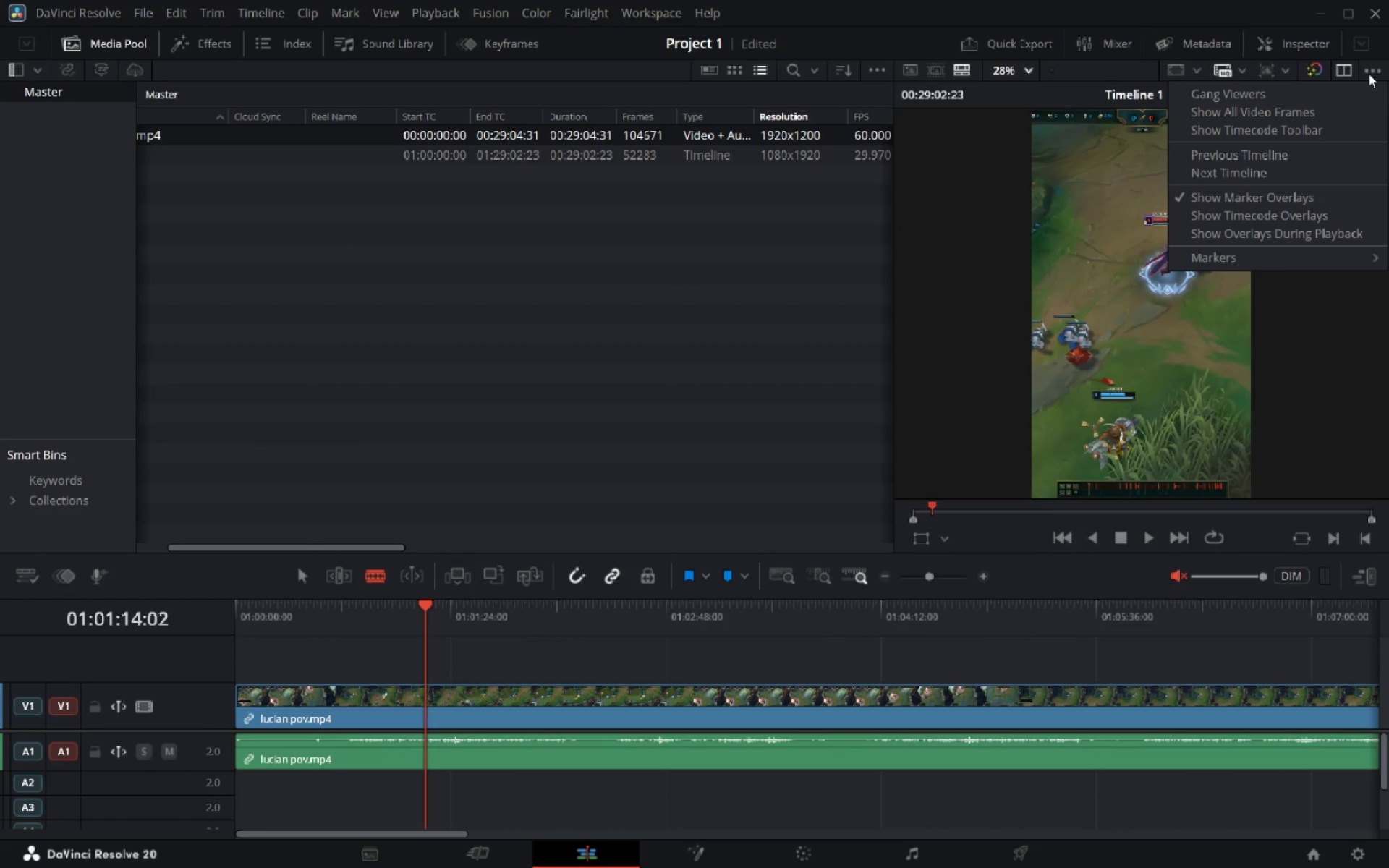 
left_click([1369, 74])
 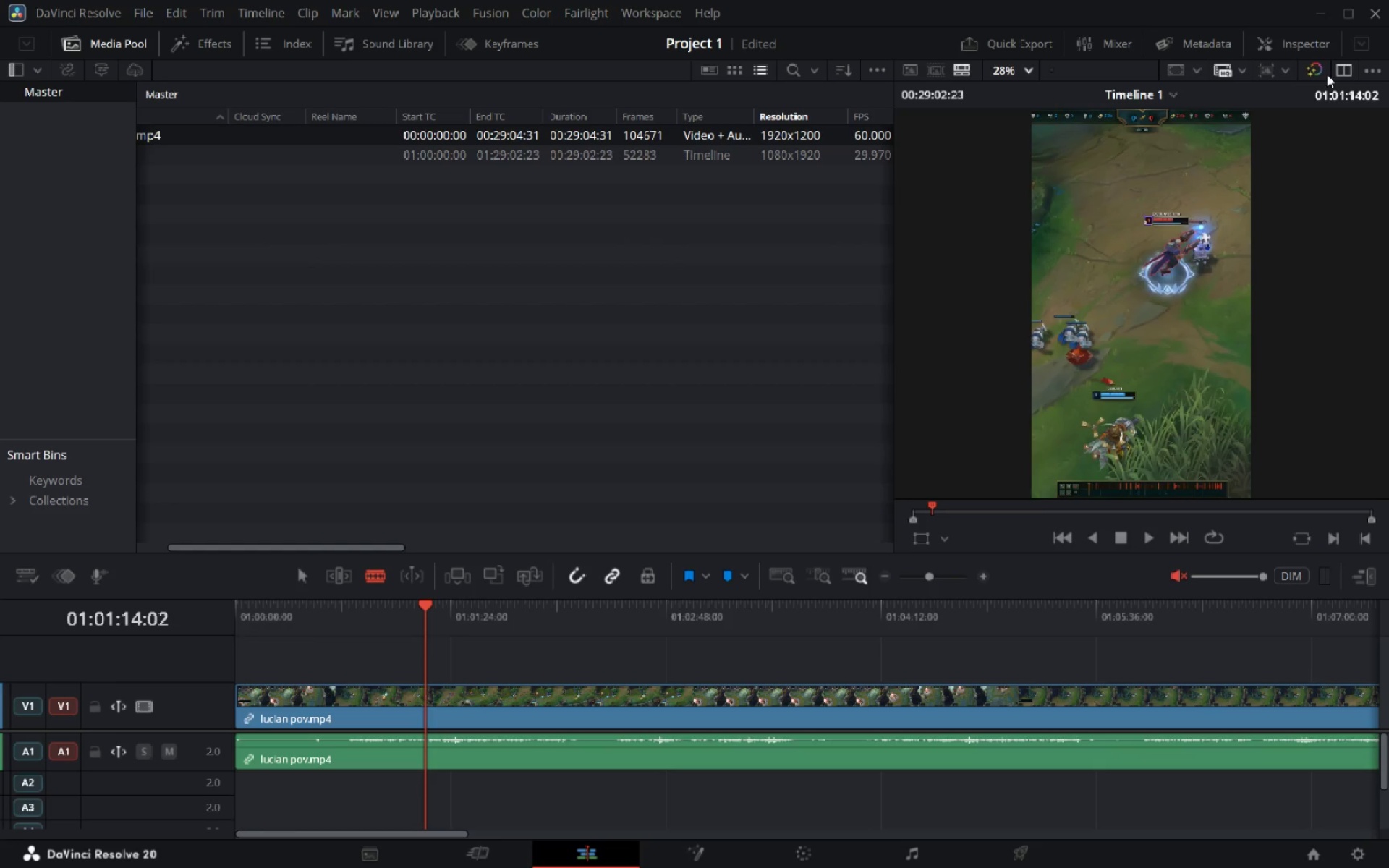 
left_click([1282, 74])
 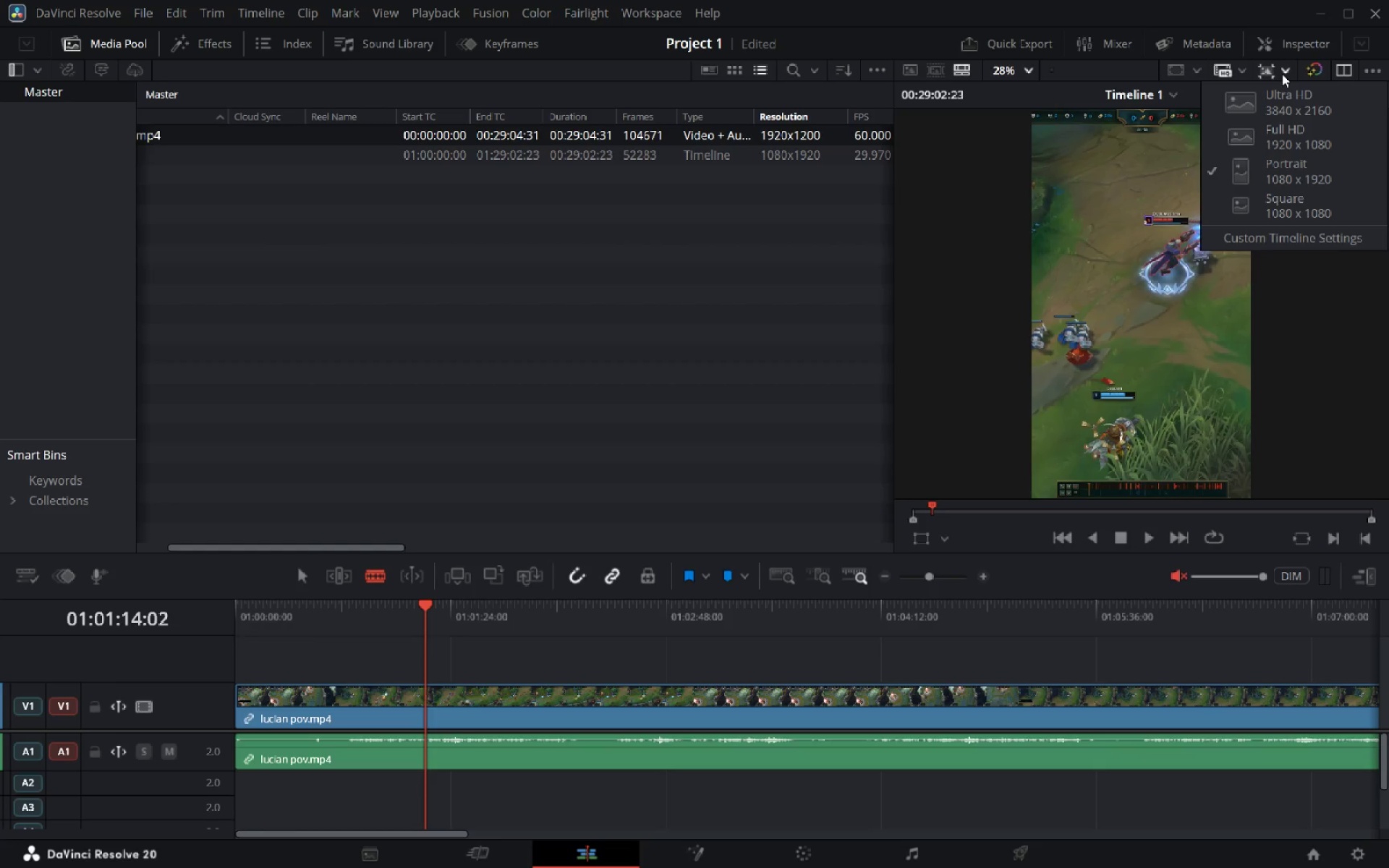 
left_click([1282, 74])
 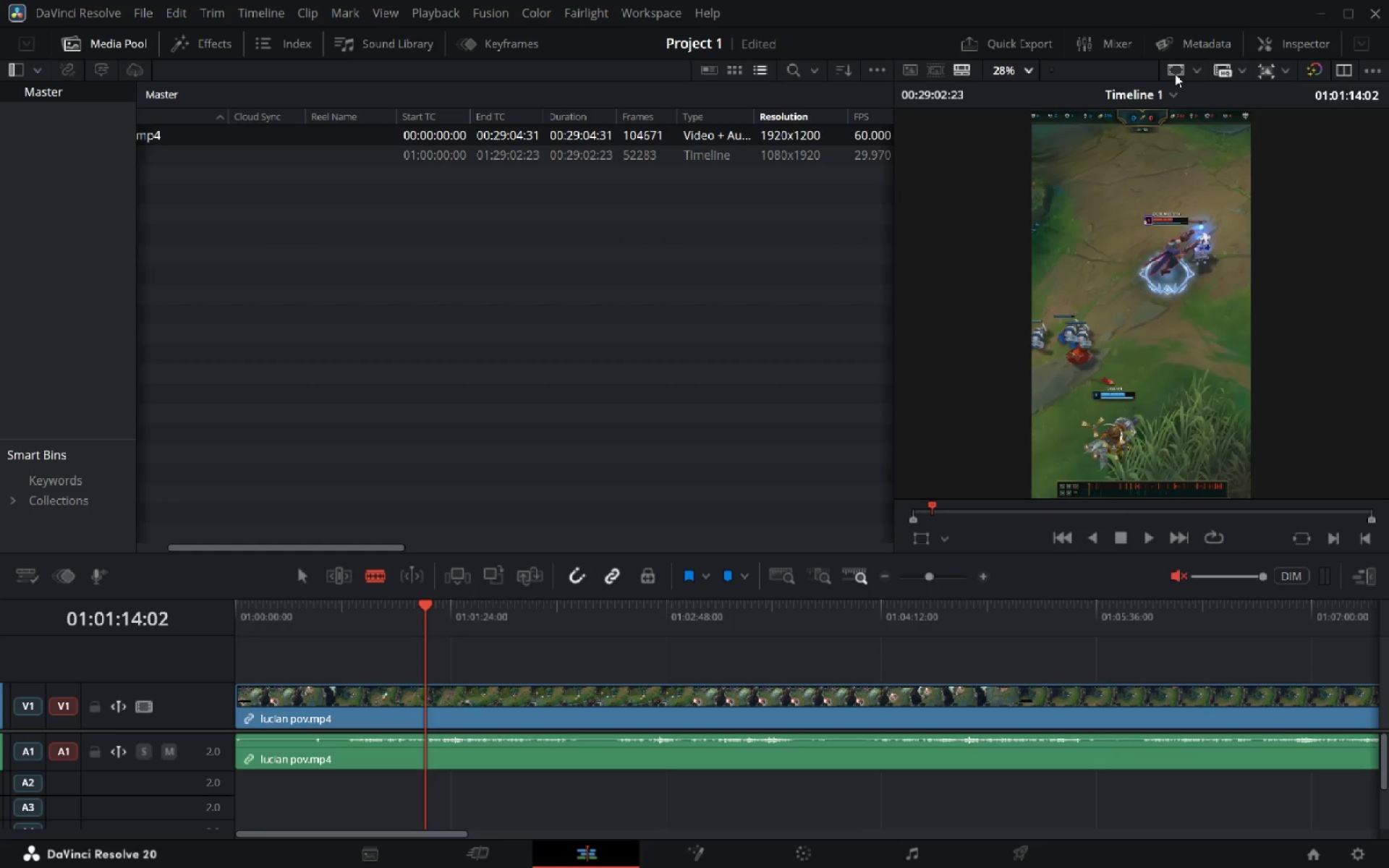 
left_click([1192, 72])
 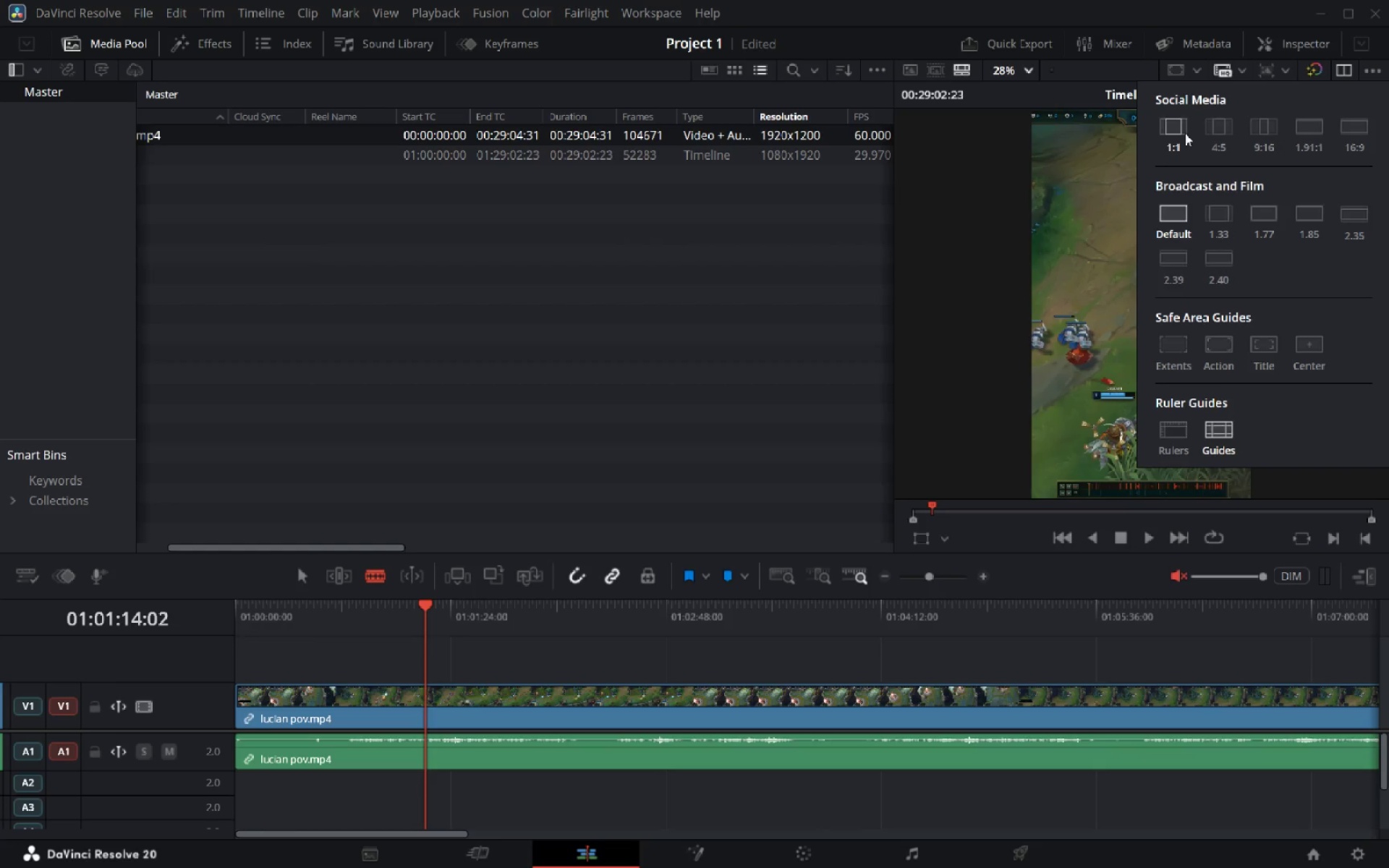 
wait(5.27)
 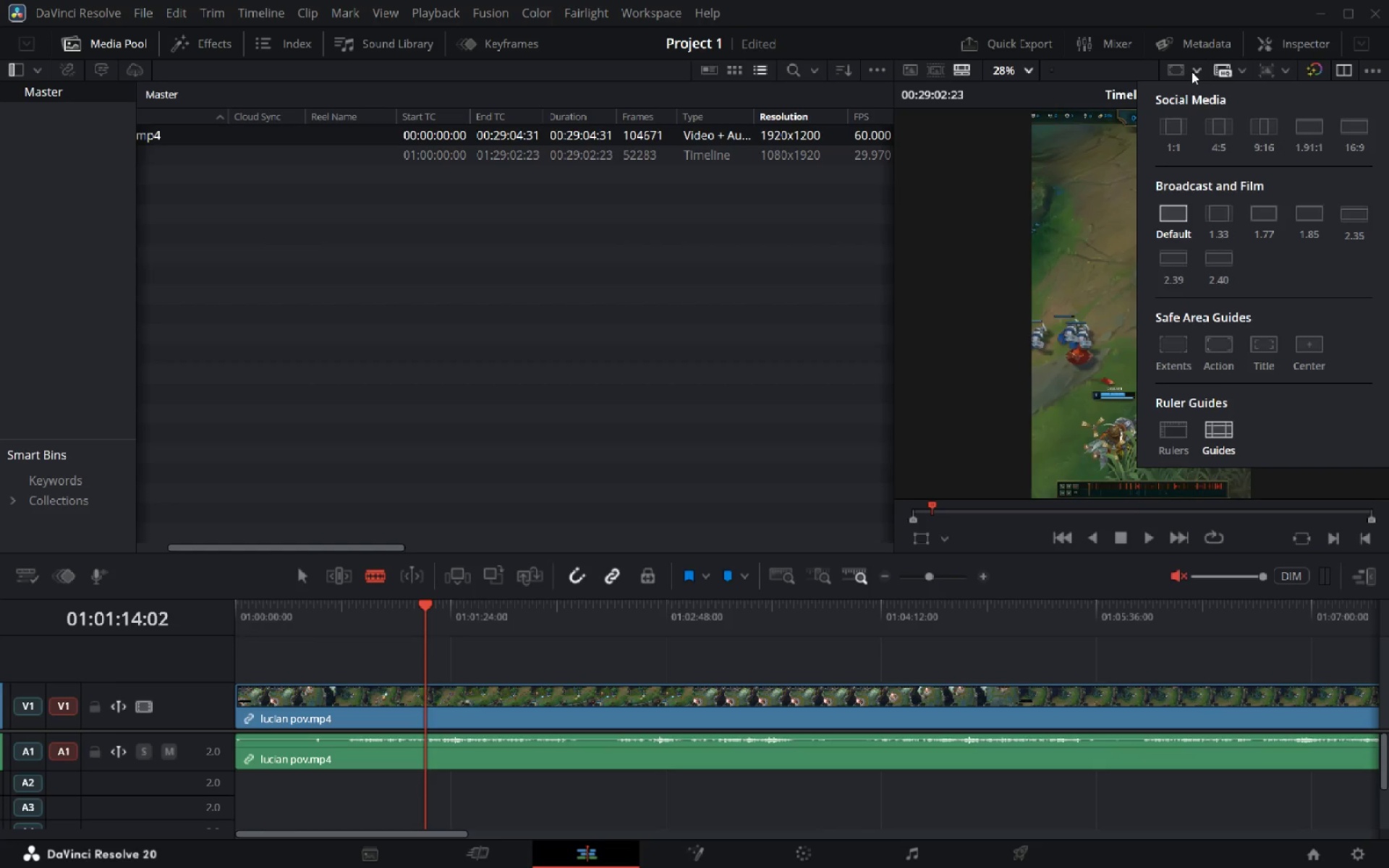 
left_click([1250, 130])
 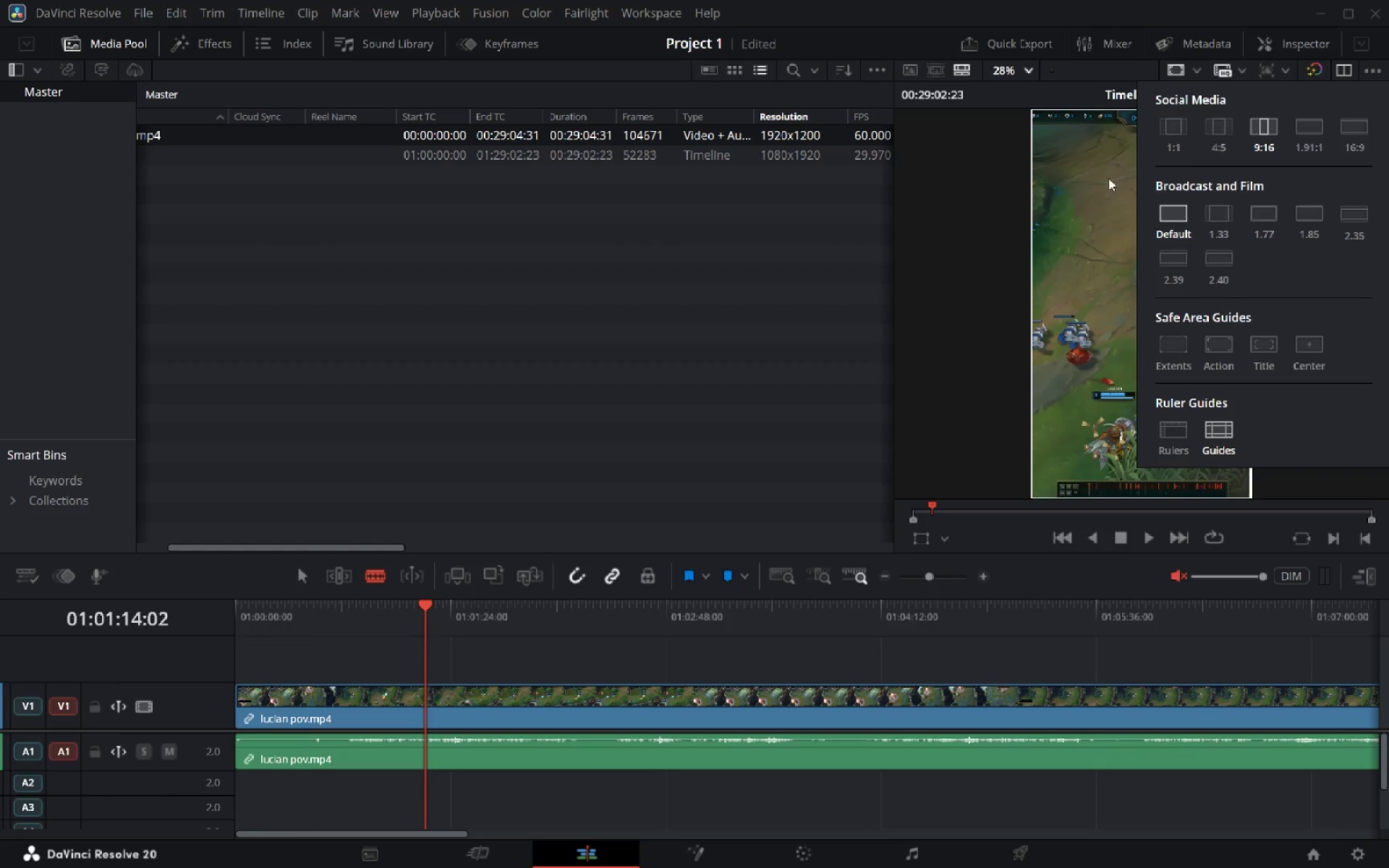 
key(Space)
 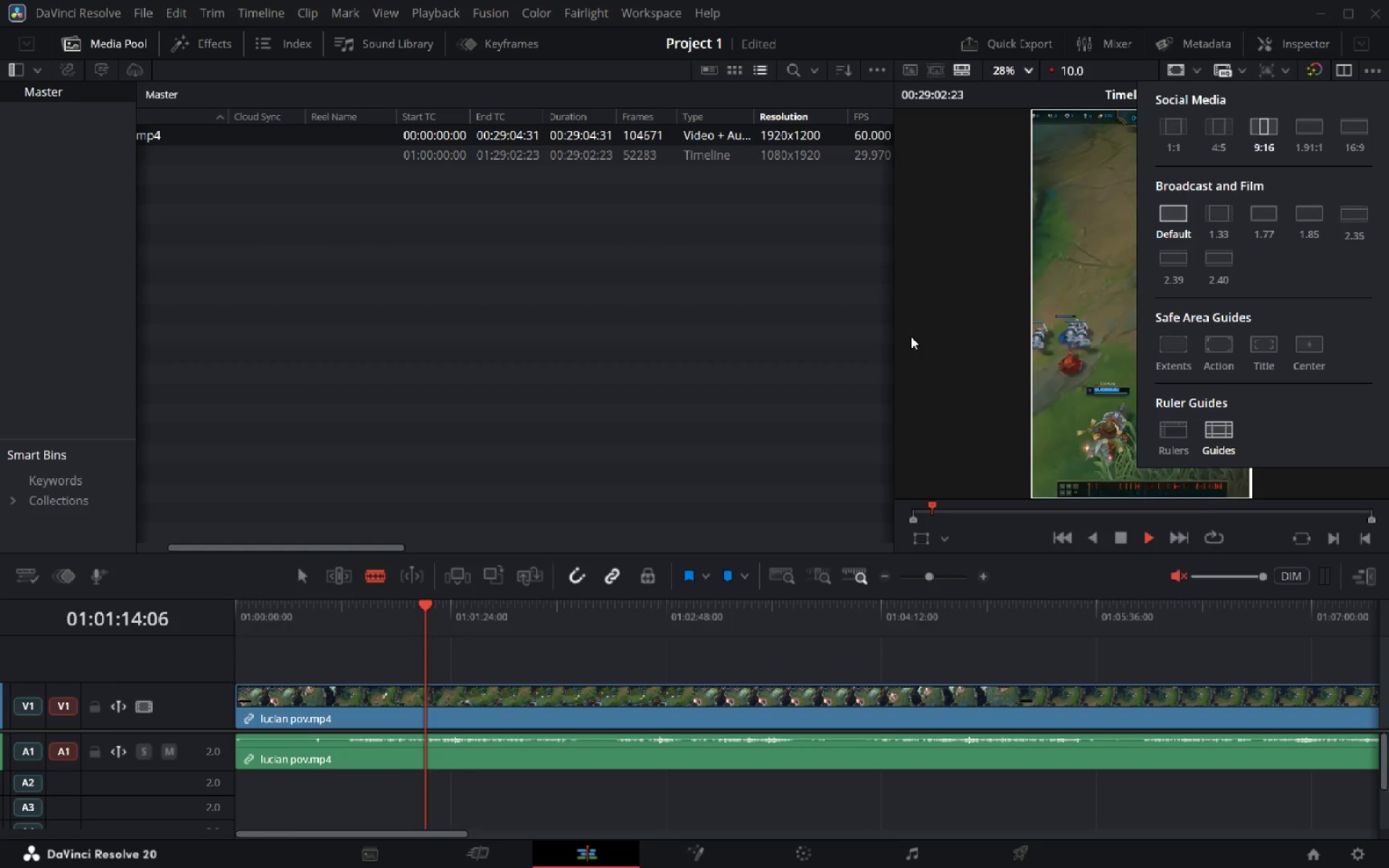 
left_click([908, 337])
 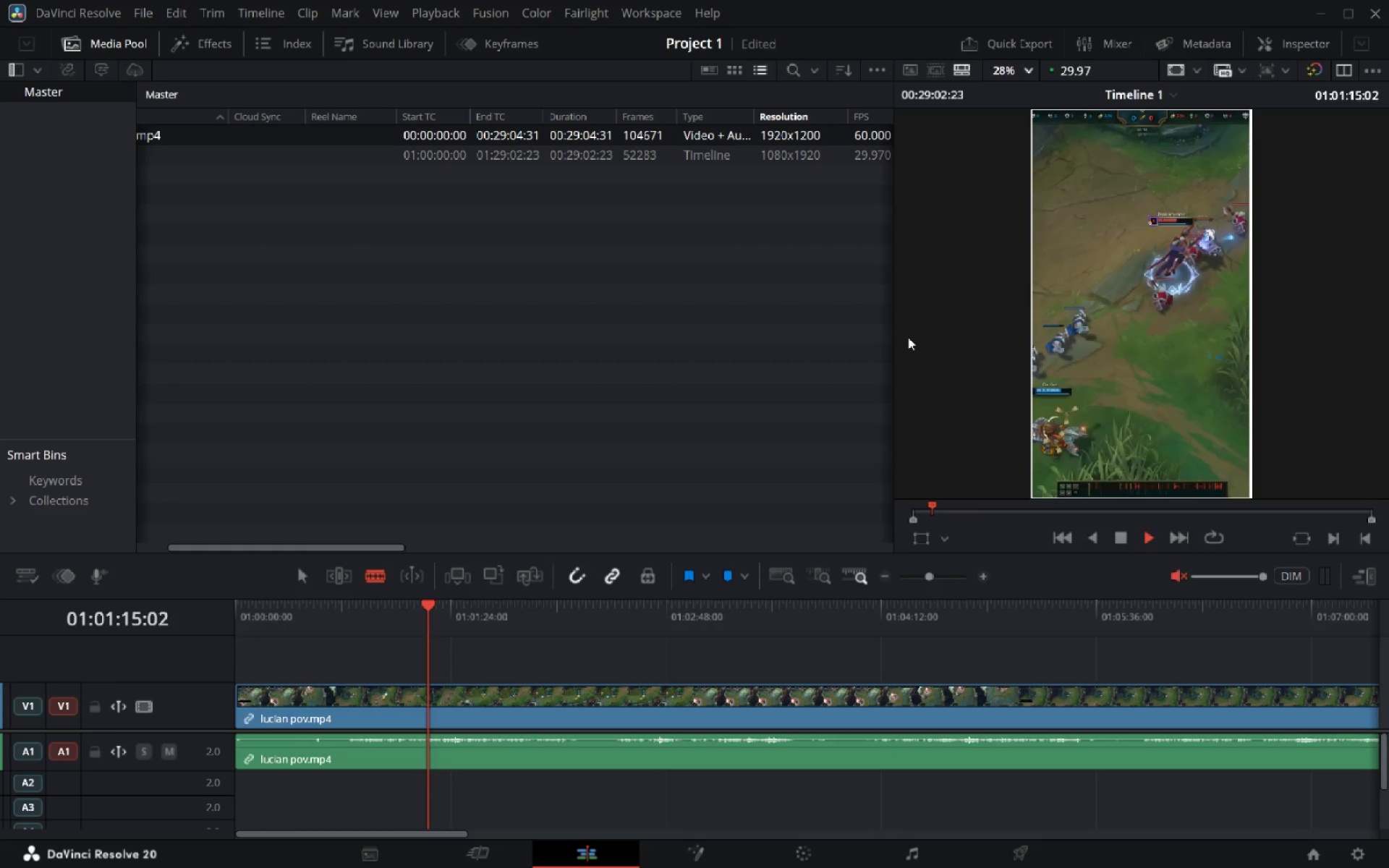 
key(Space)
 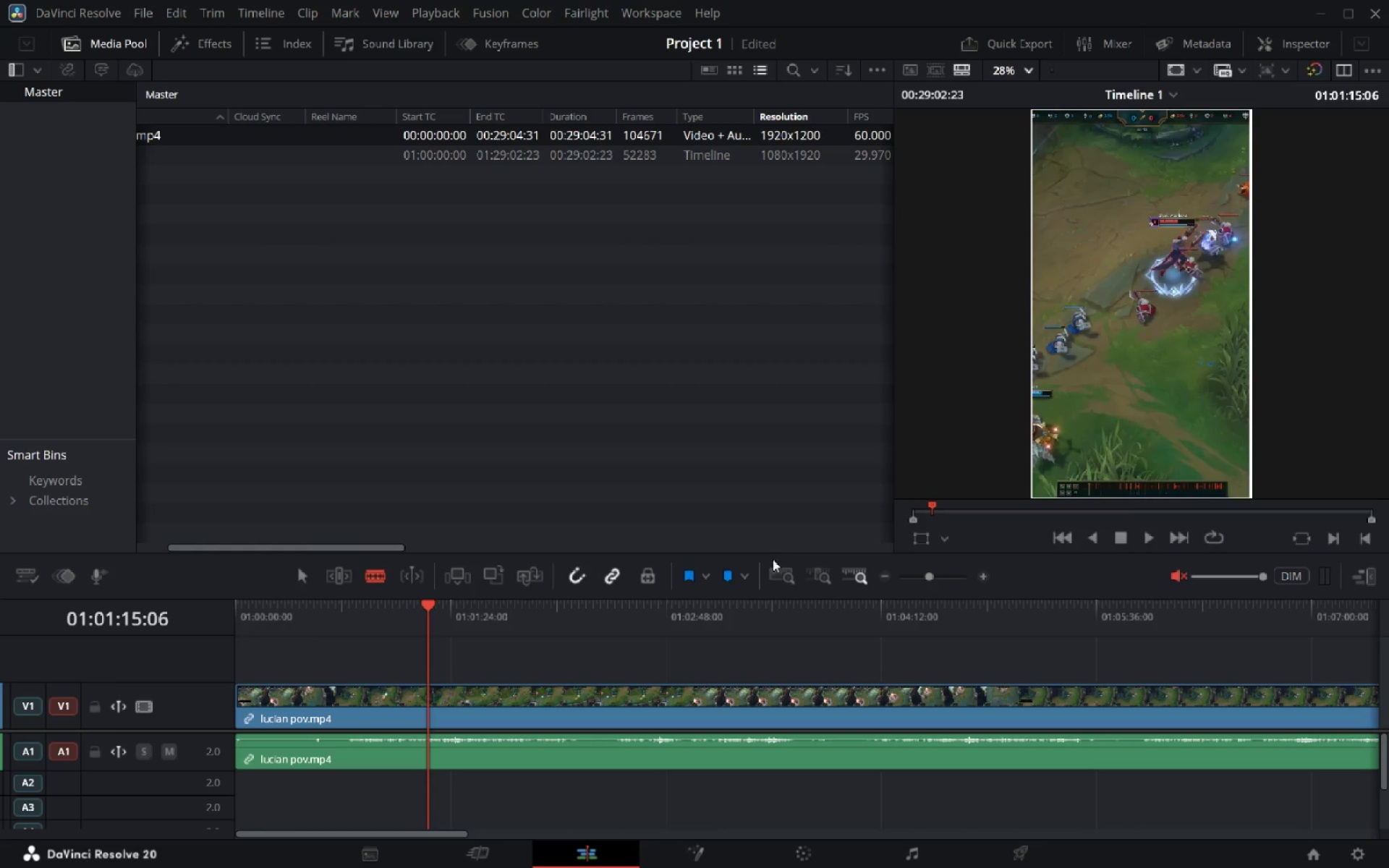 
wait(8.81)
 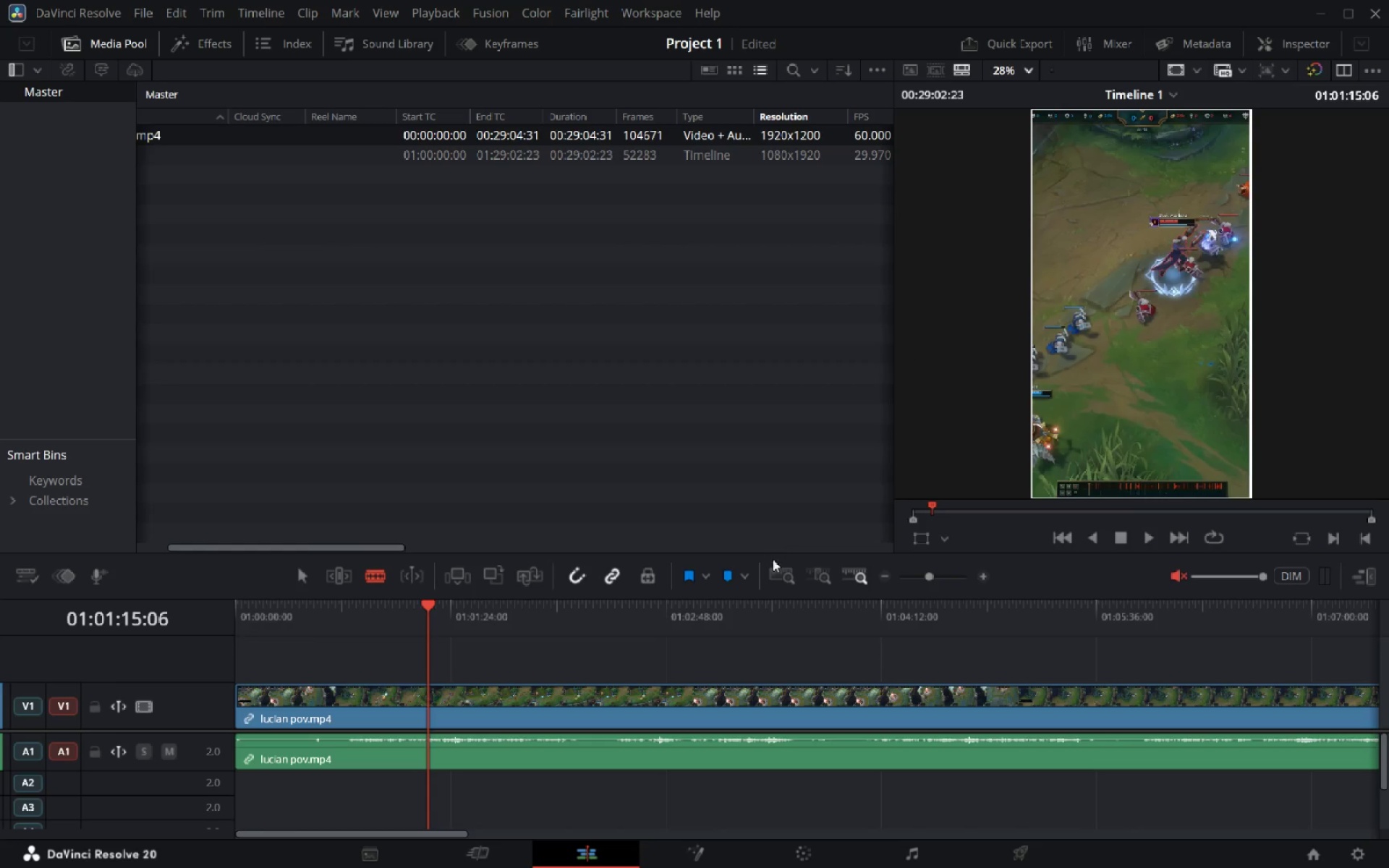 
key(Space)
 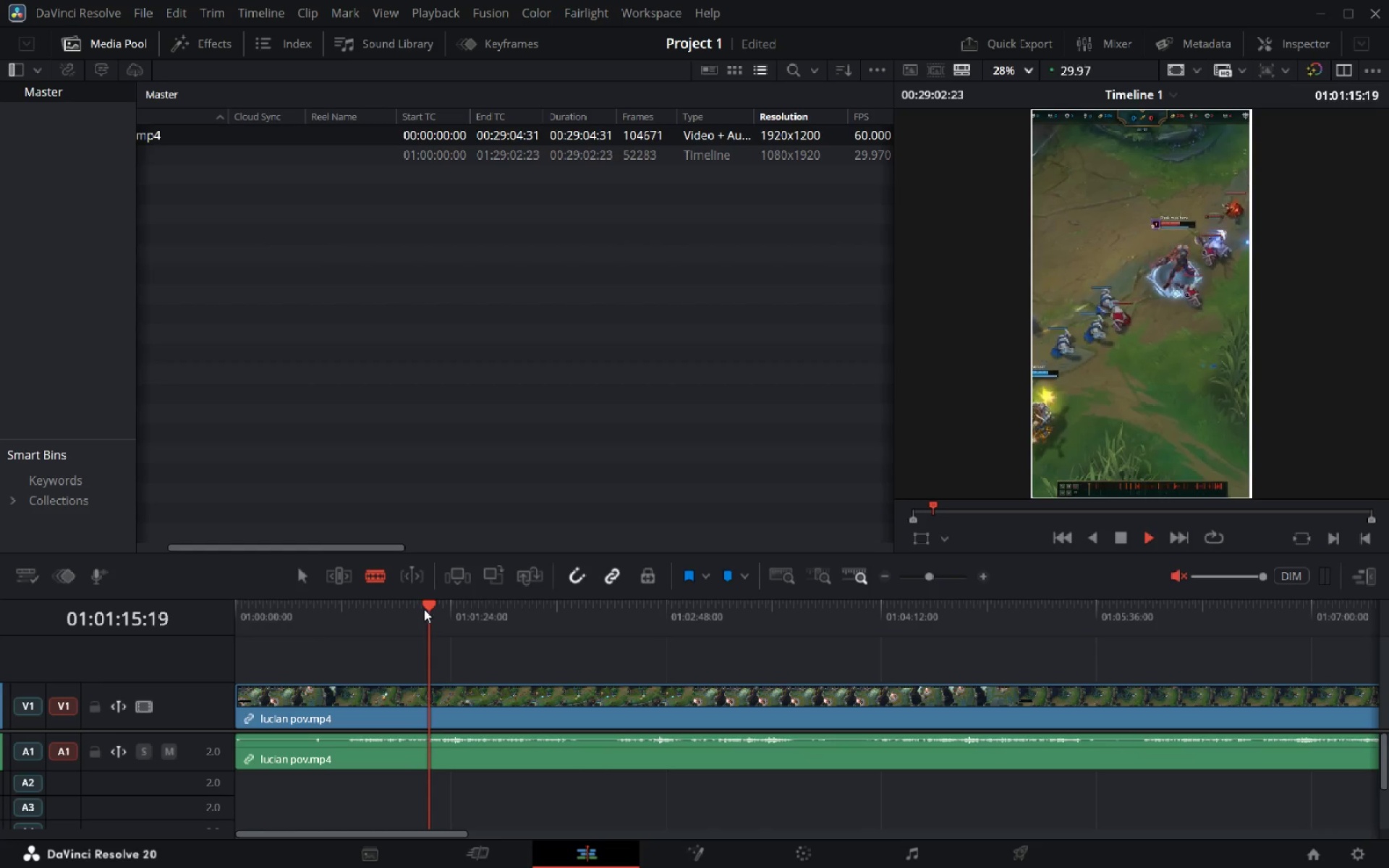 
left_click_drag(start_coordinate=[424, 609], to_coordinate=[612, 623])
 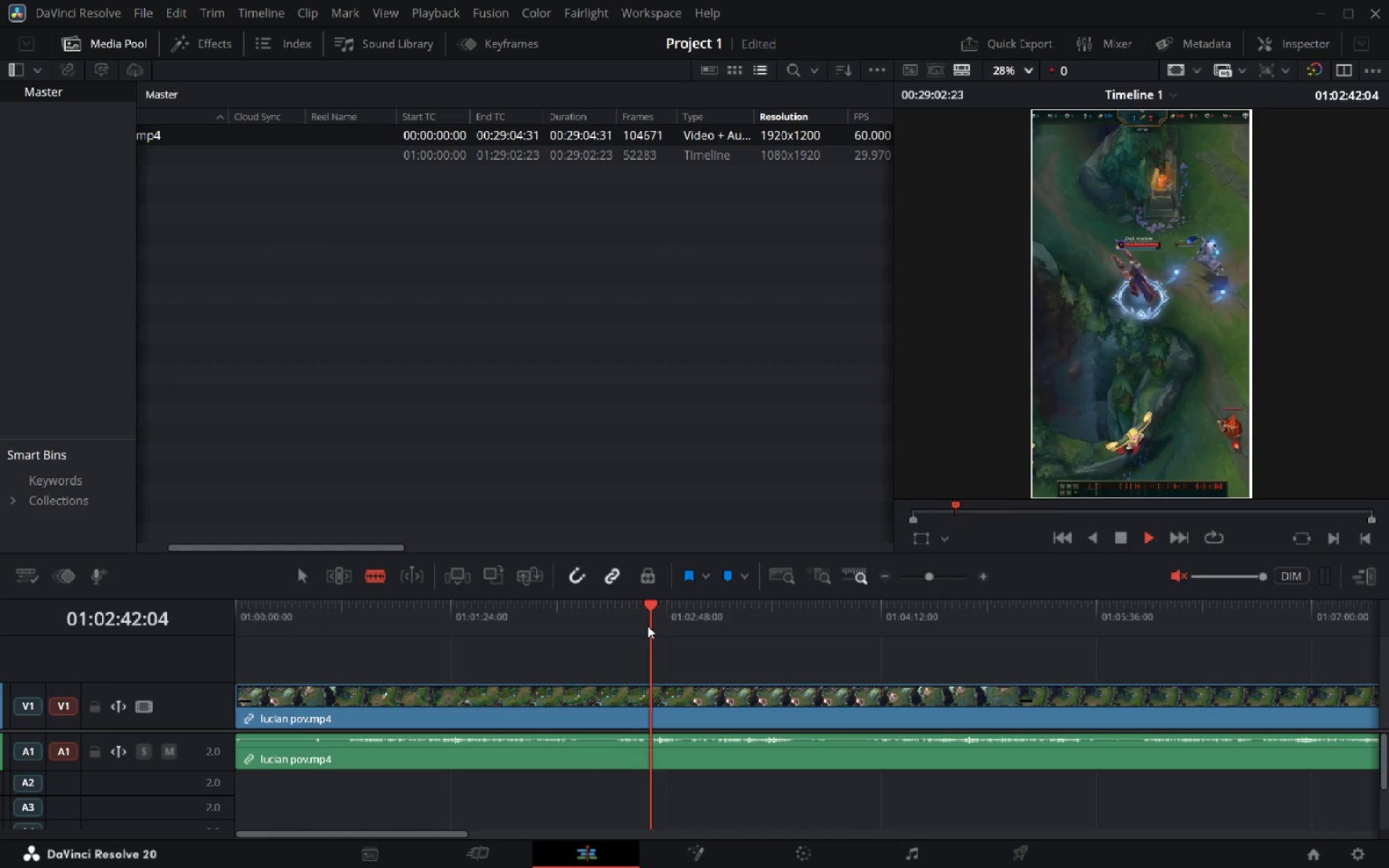 
left_click_drag(start_coordinate=[647, 616], to_coordinate=[360, 602])
 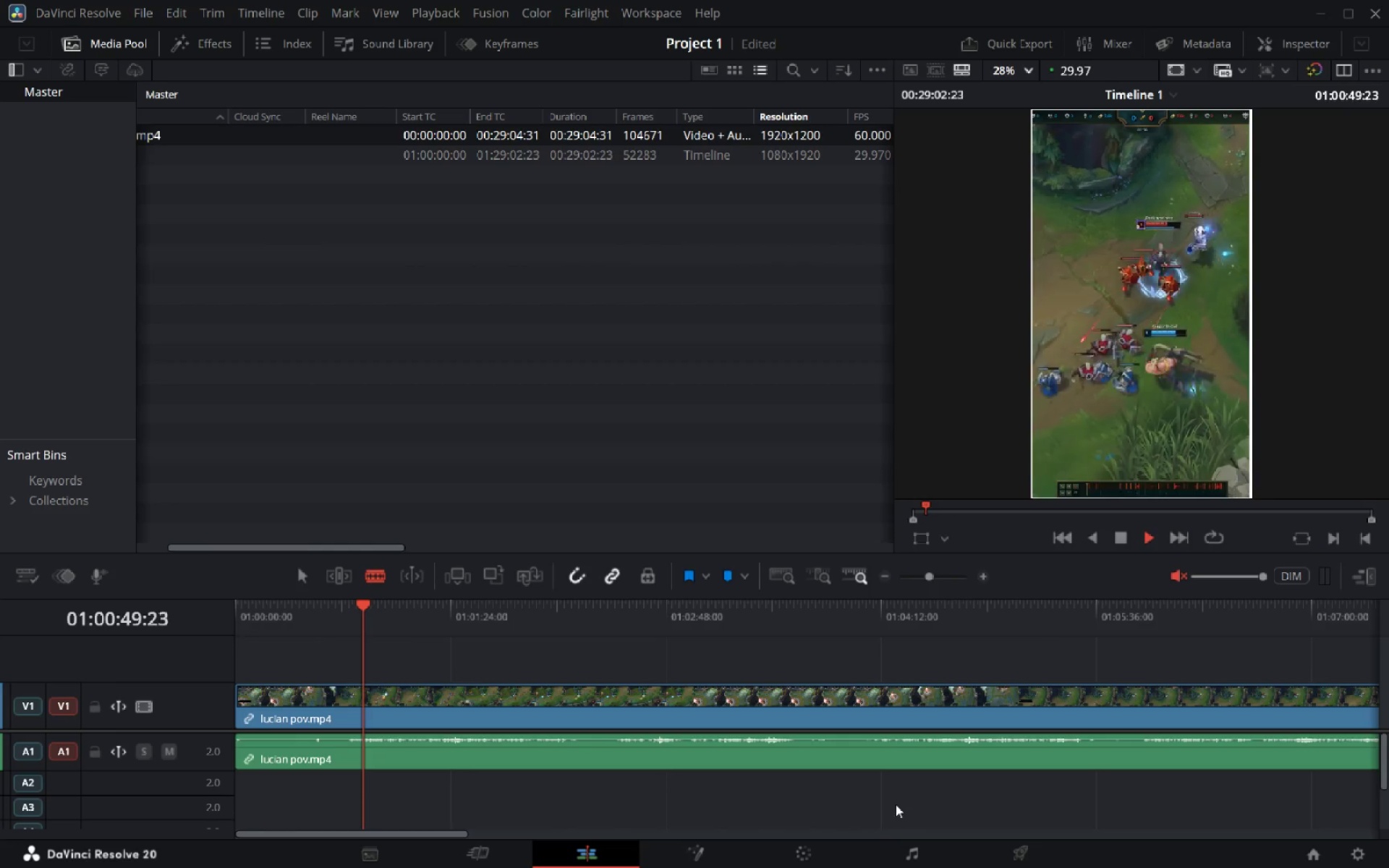 
key(Escape)
 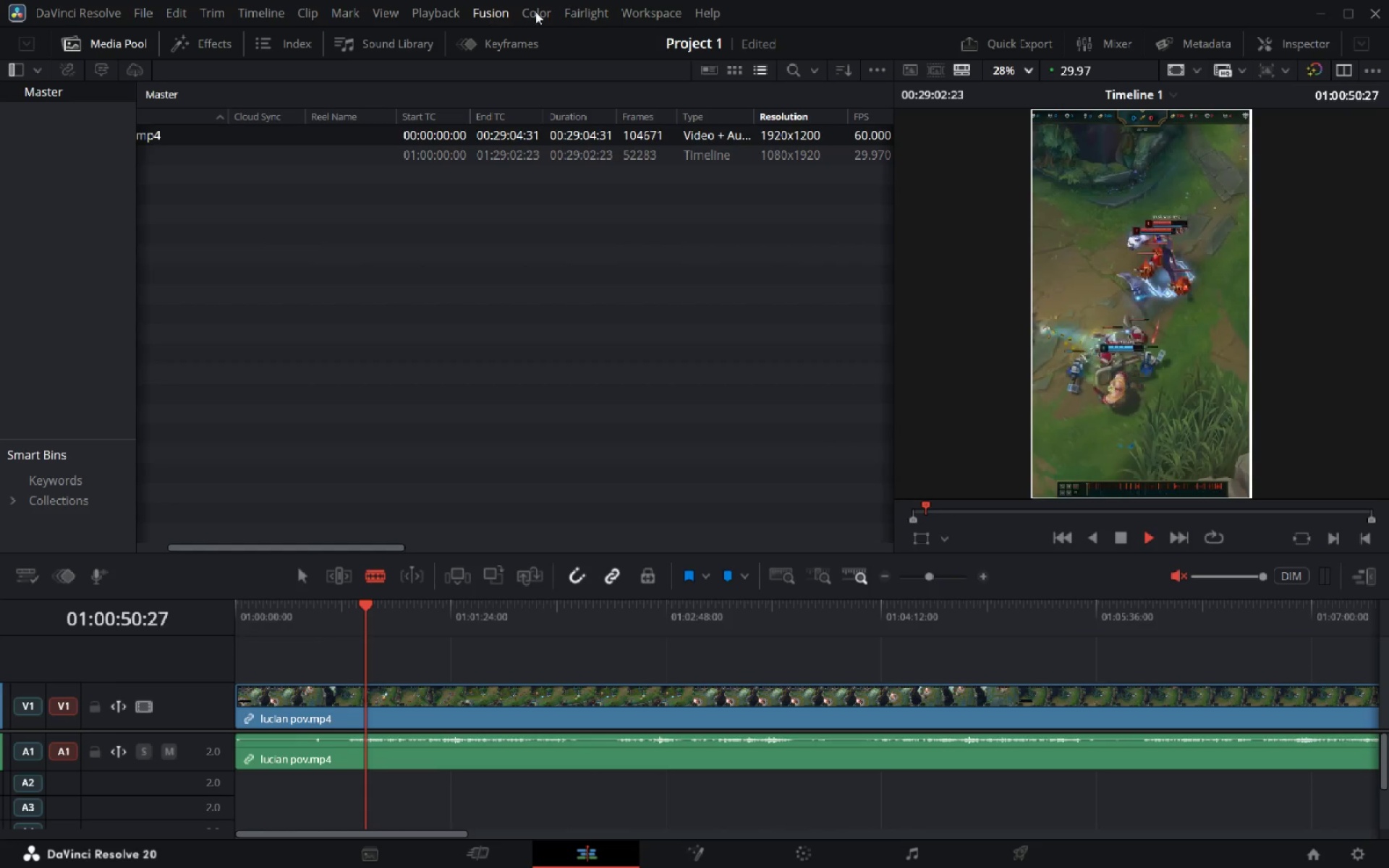 
left_click([632, 12])
 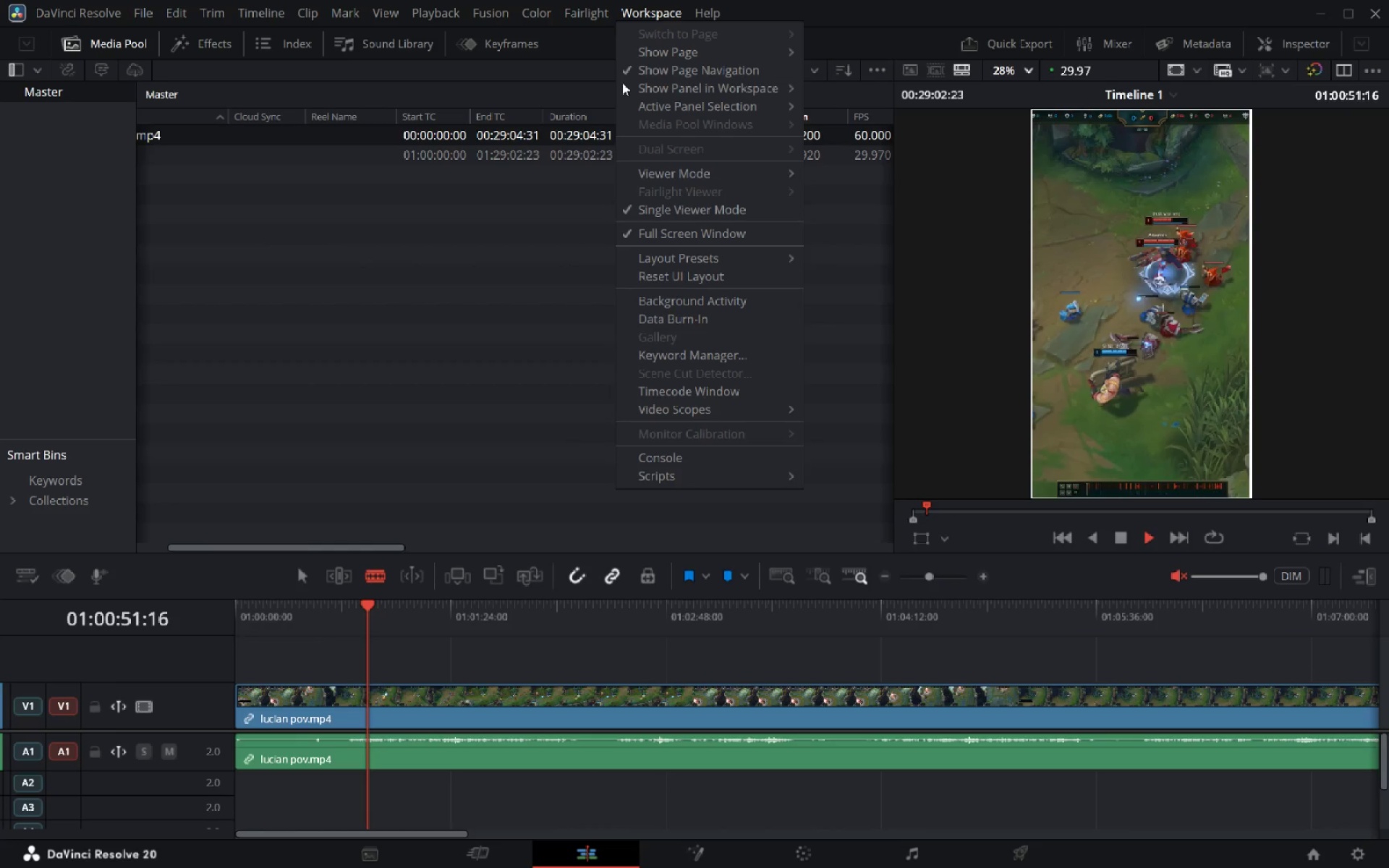 
left_click([669, 239])
 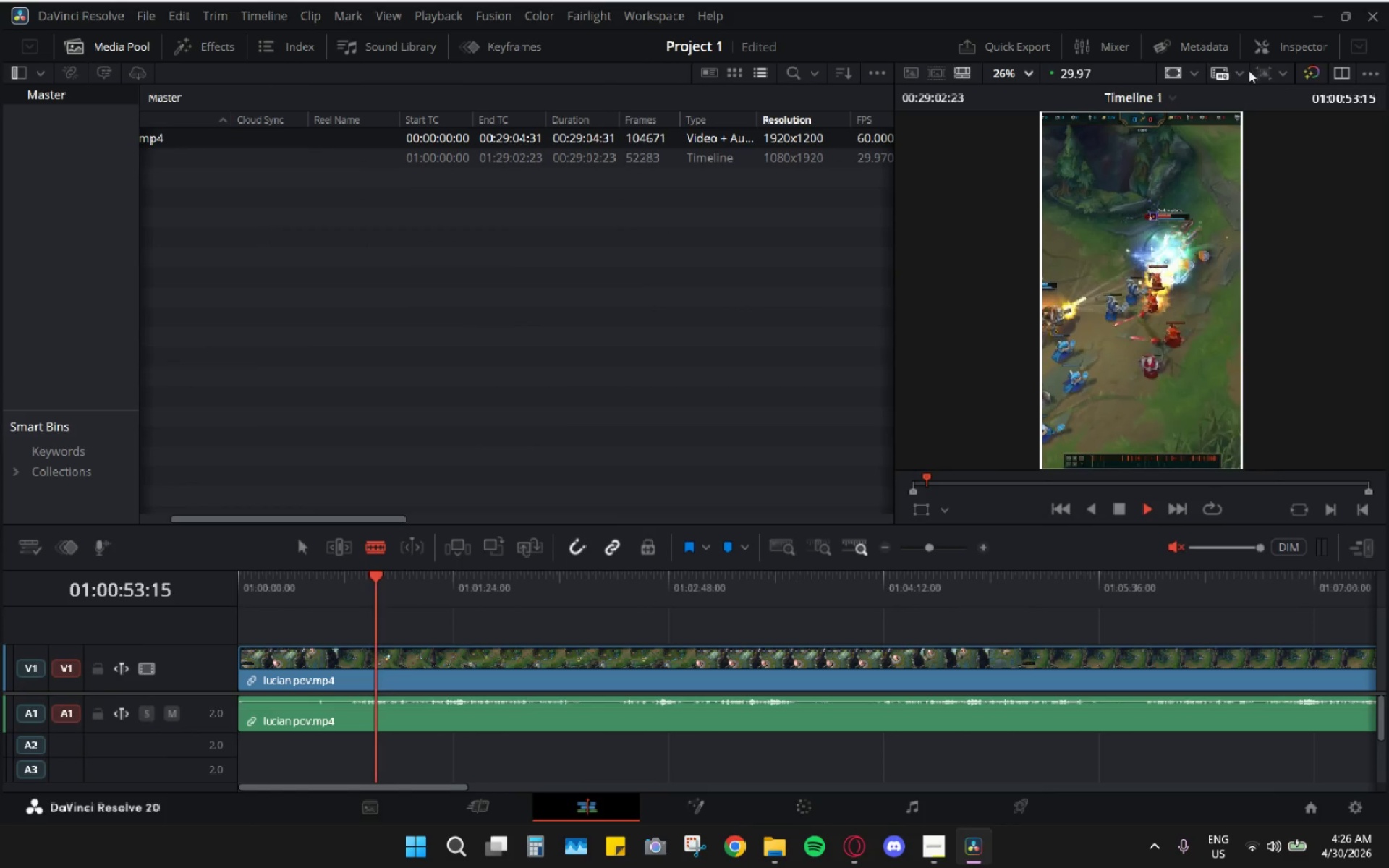 
left_click([1346, 17])